 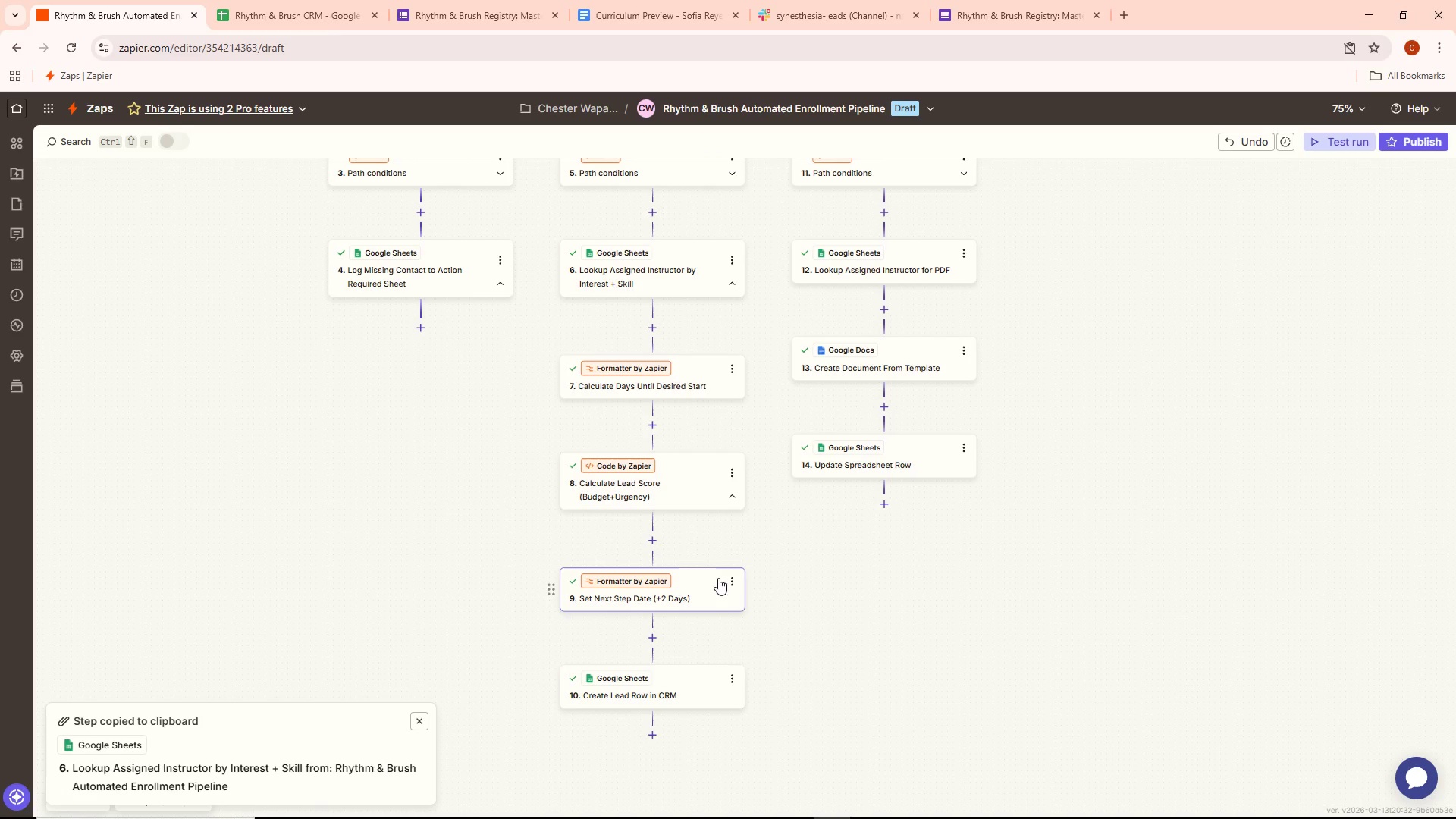 
scroll: coordinate [874, 545], scroll_direction: down, amount: 1.0
 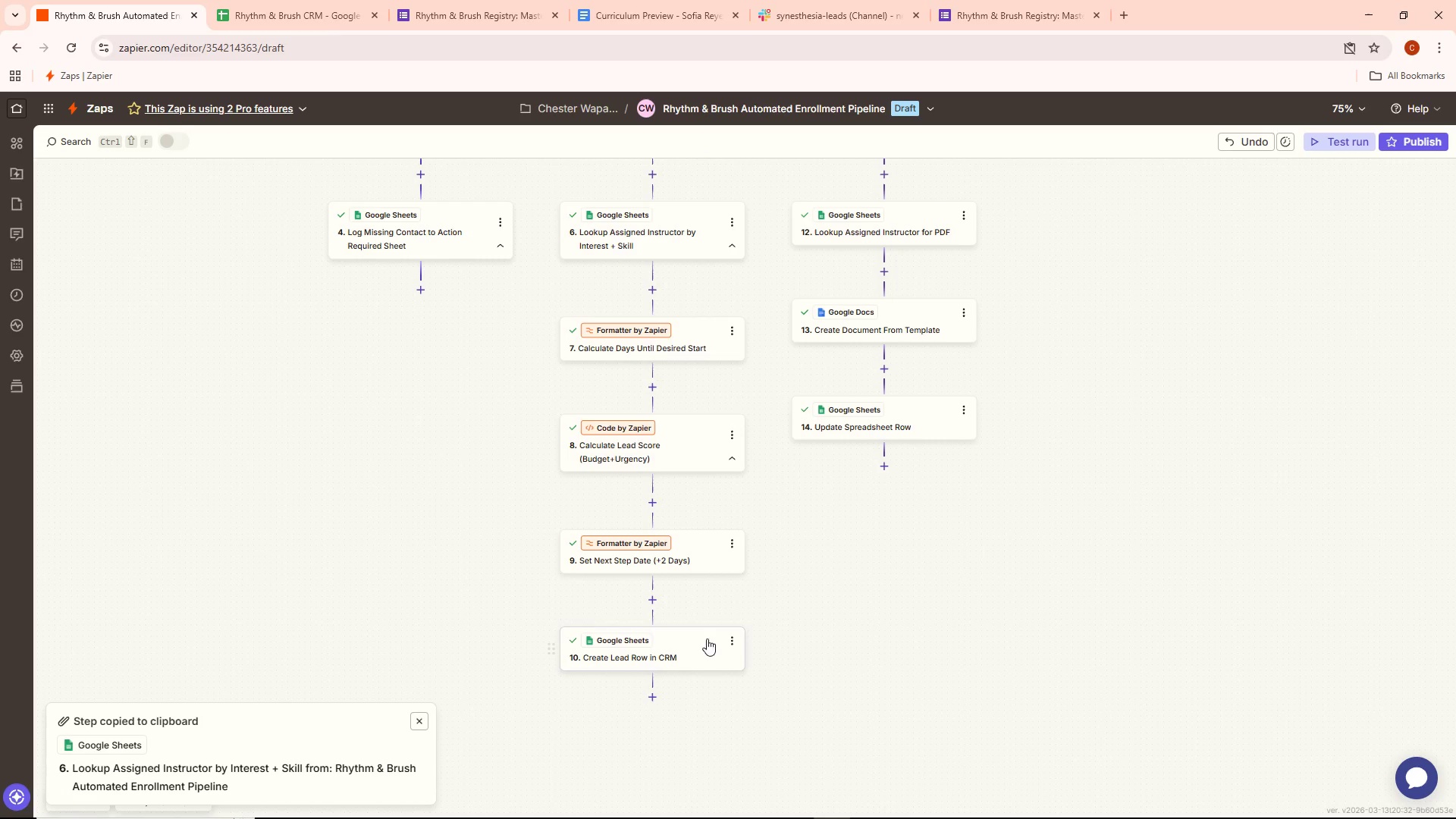 
mouse_move([676, 696])
 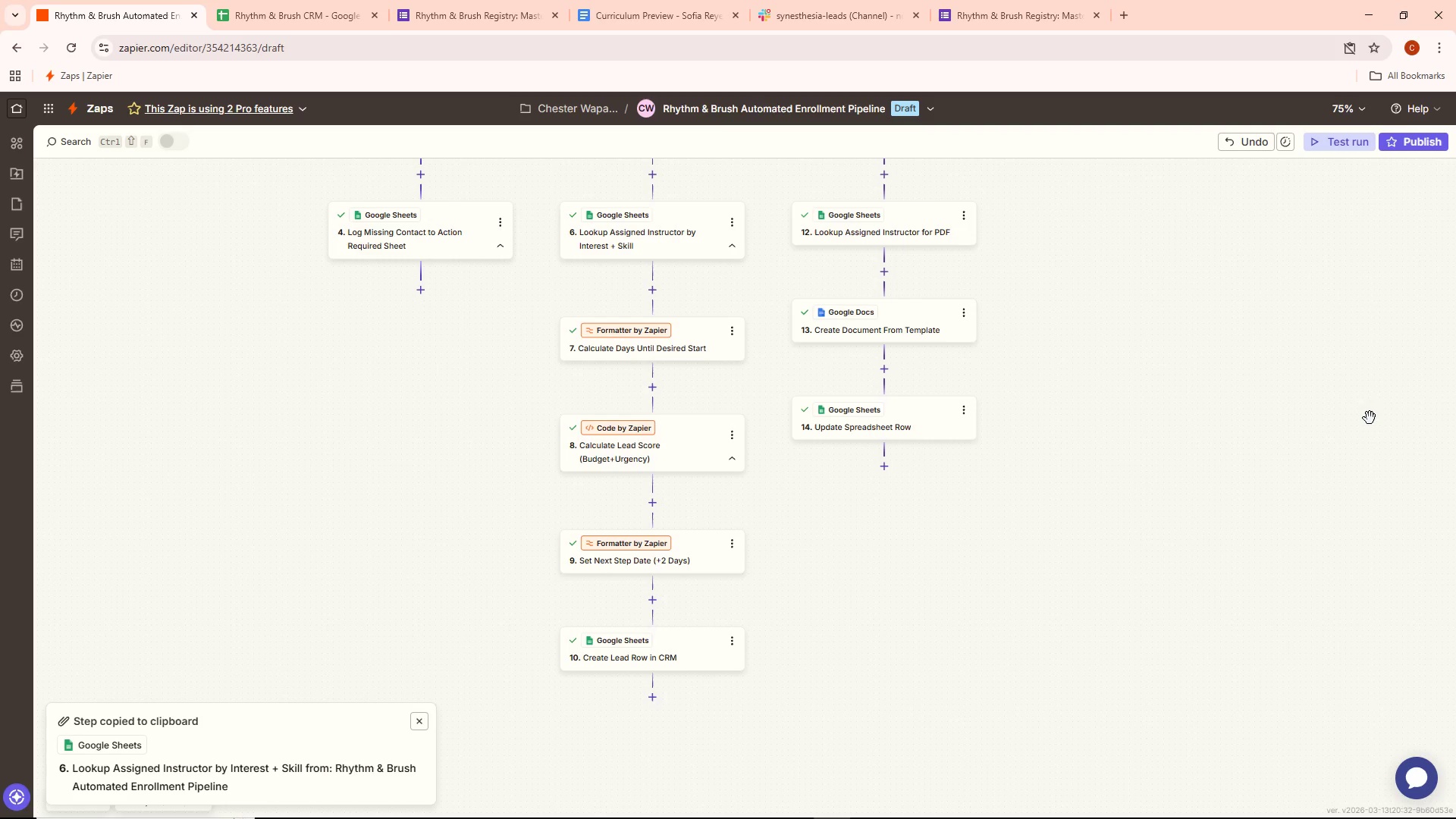 
wait(7.95)
 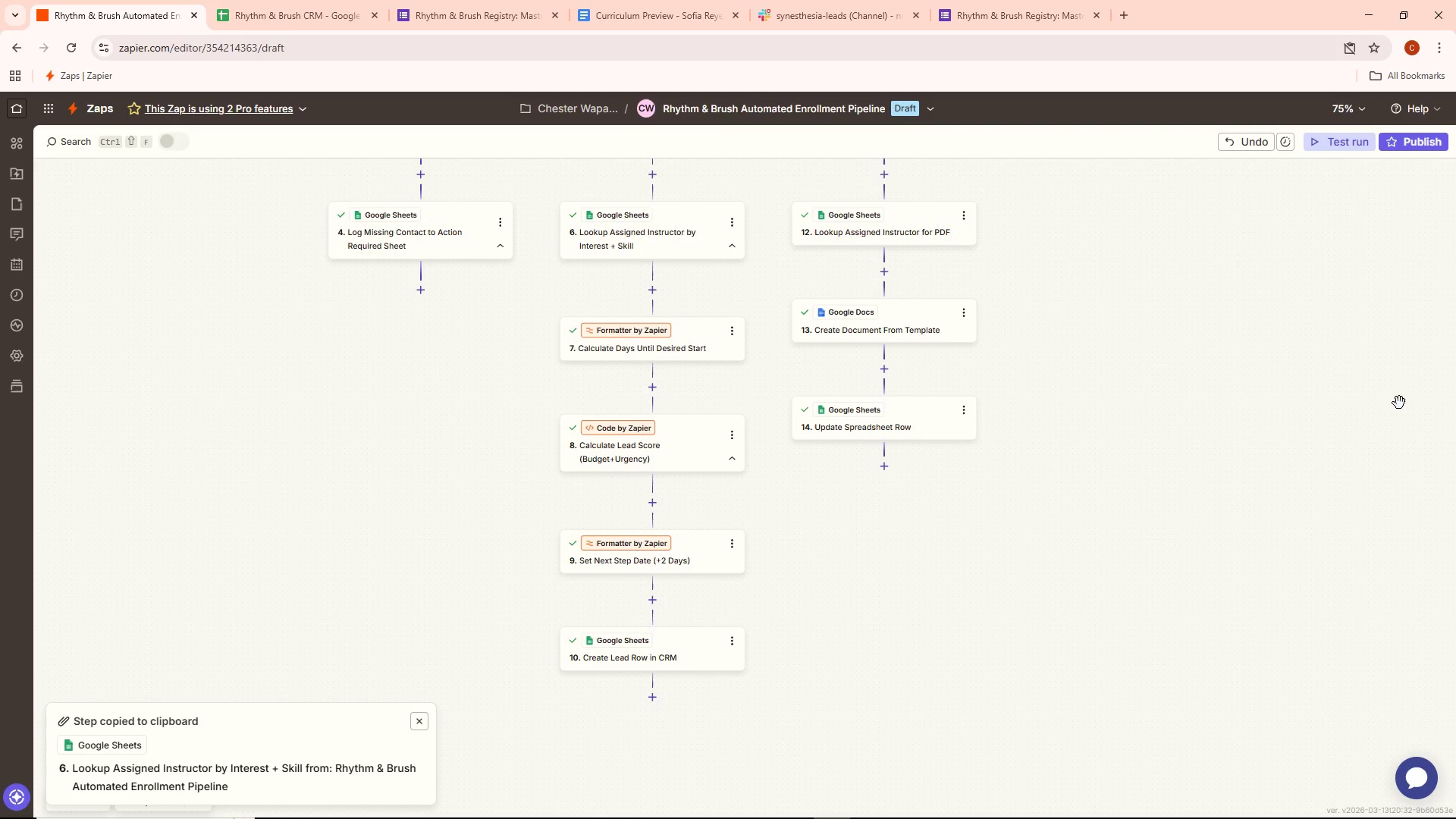 
left_click([650, 698])
 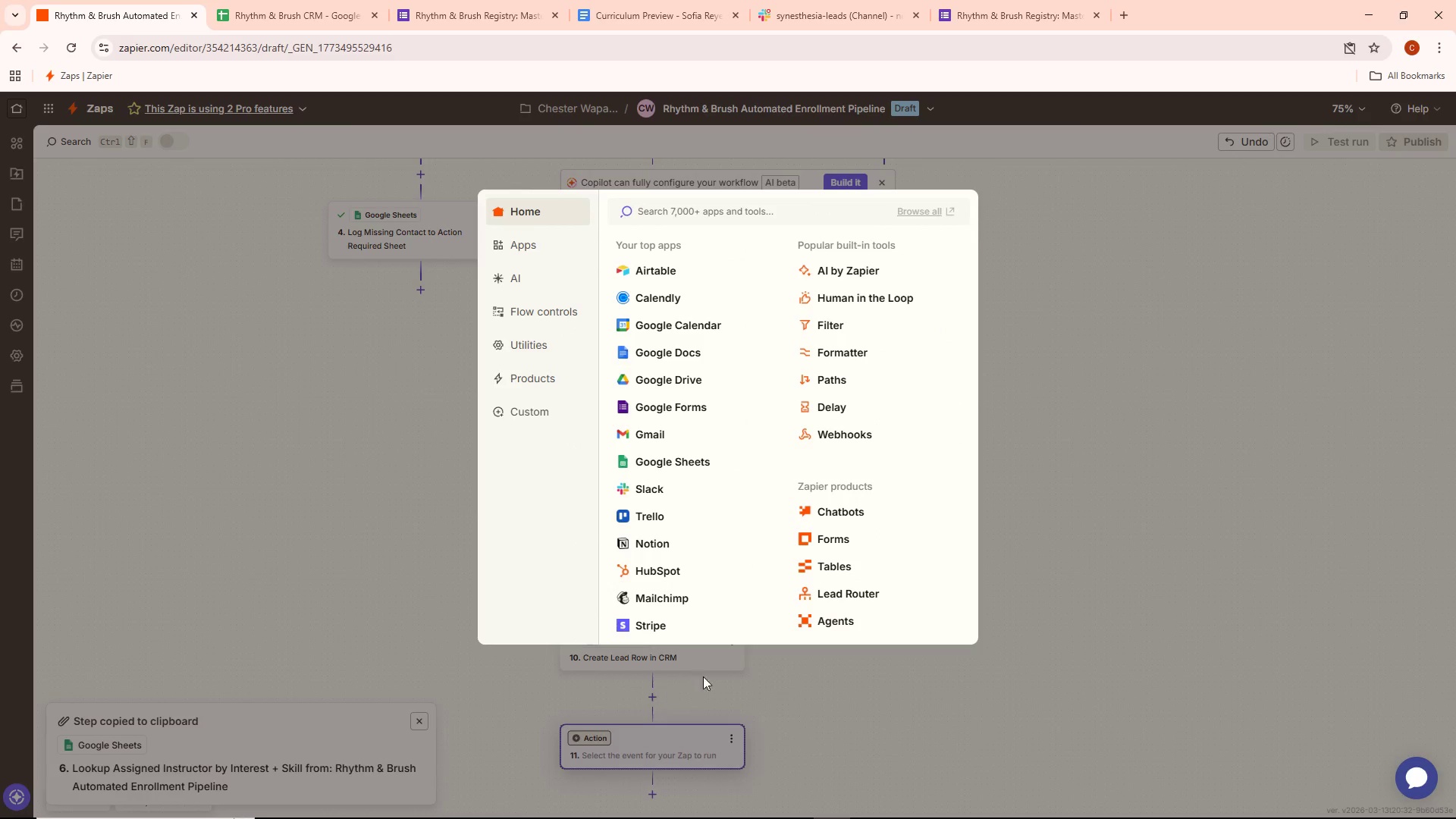 
left_click([985, 651])
 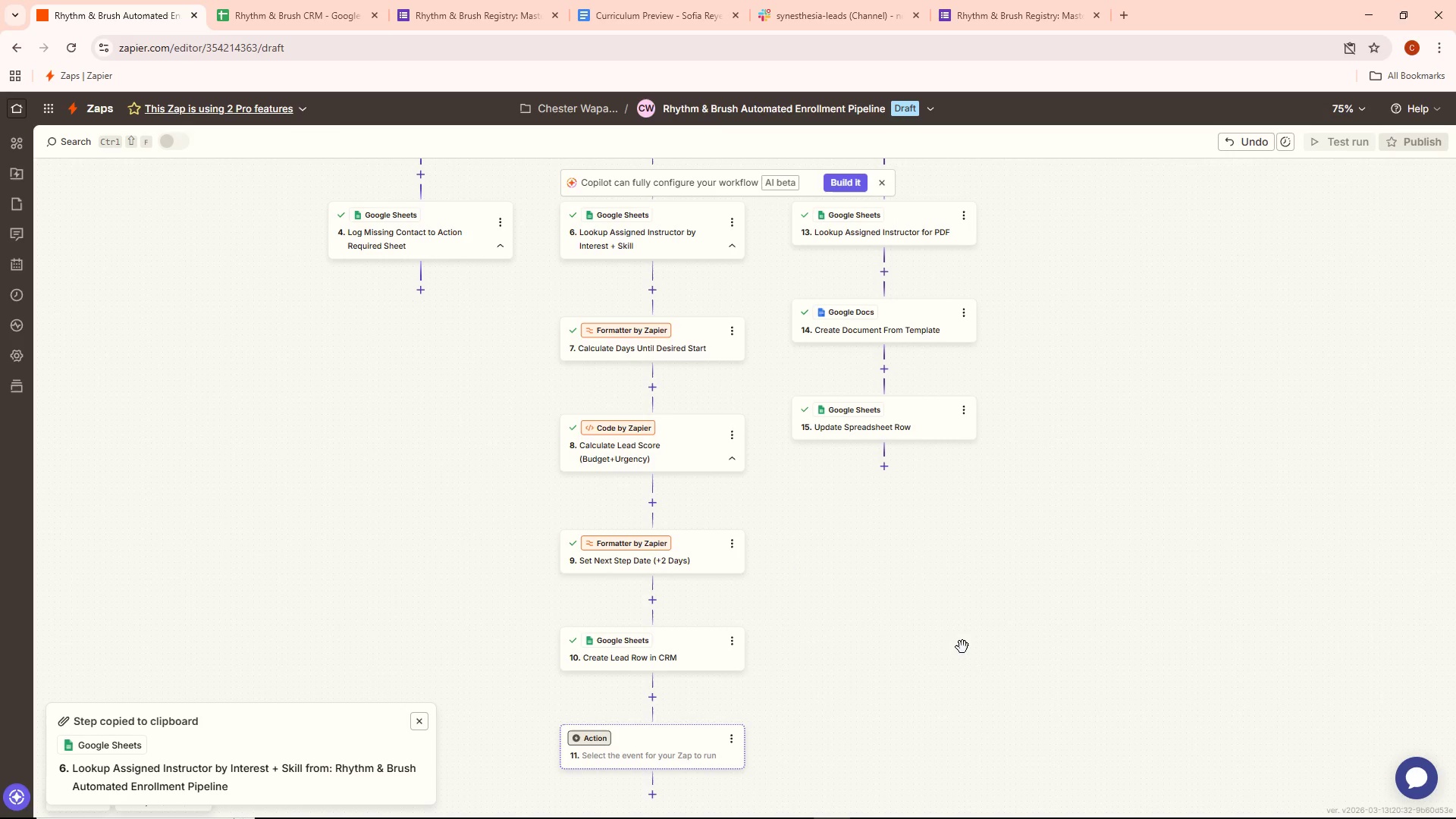 
scroll: coordinate [943, 629], scroll_direction: up, amount: 3.0
 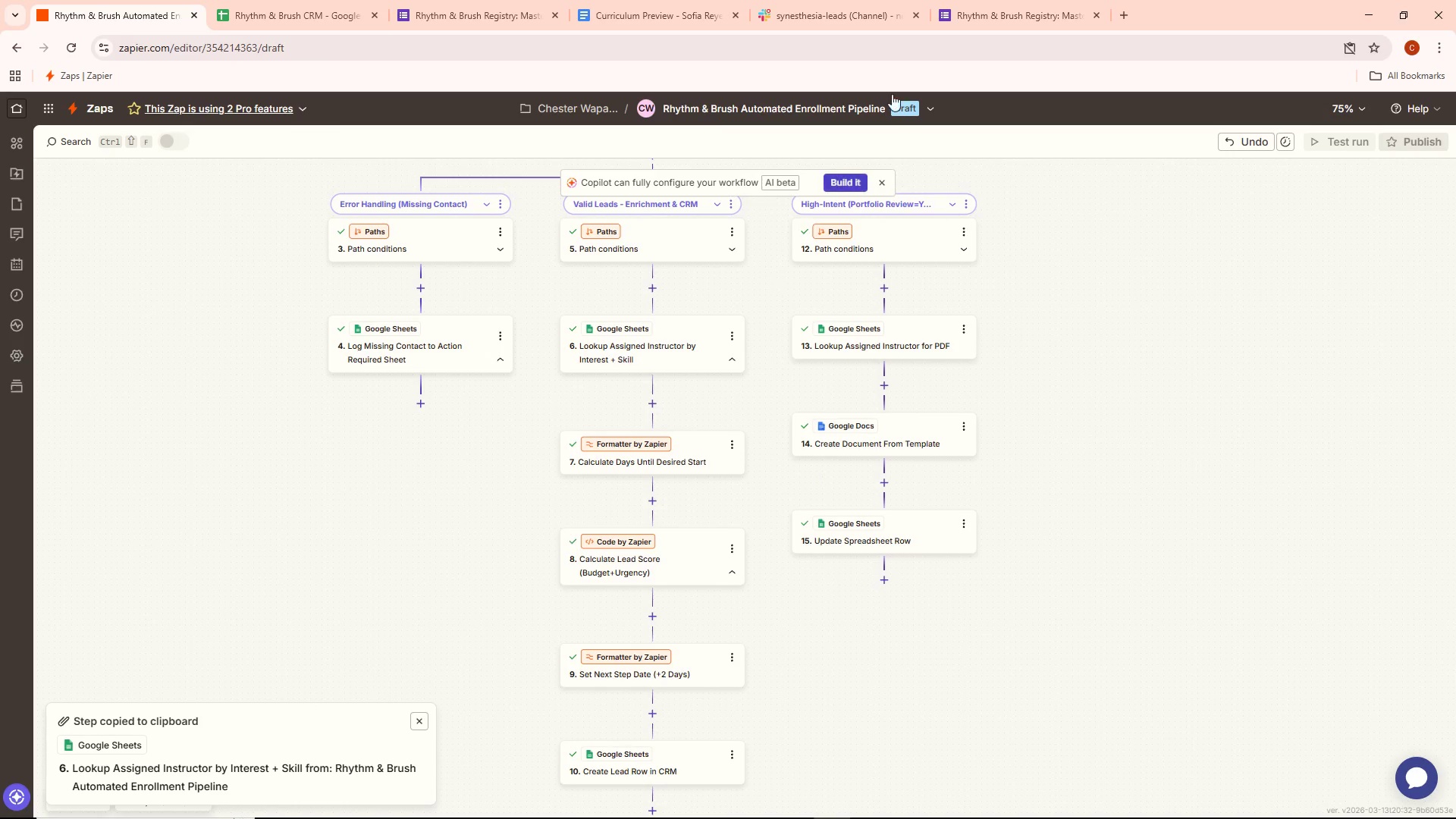 
key(Alt+AltLeft)
 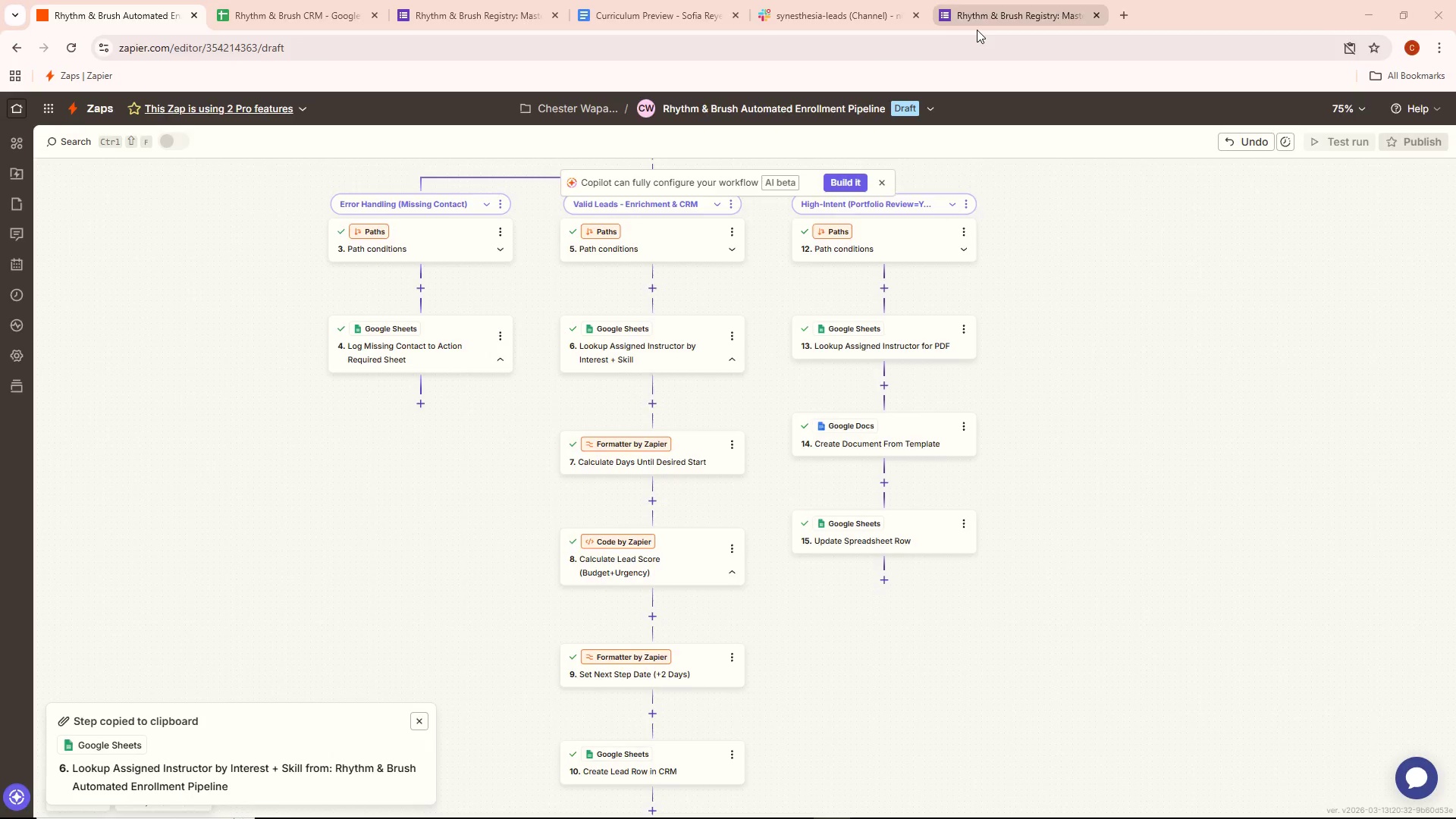 
key(Alt+Tab)